 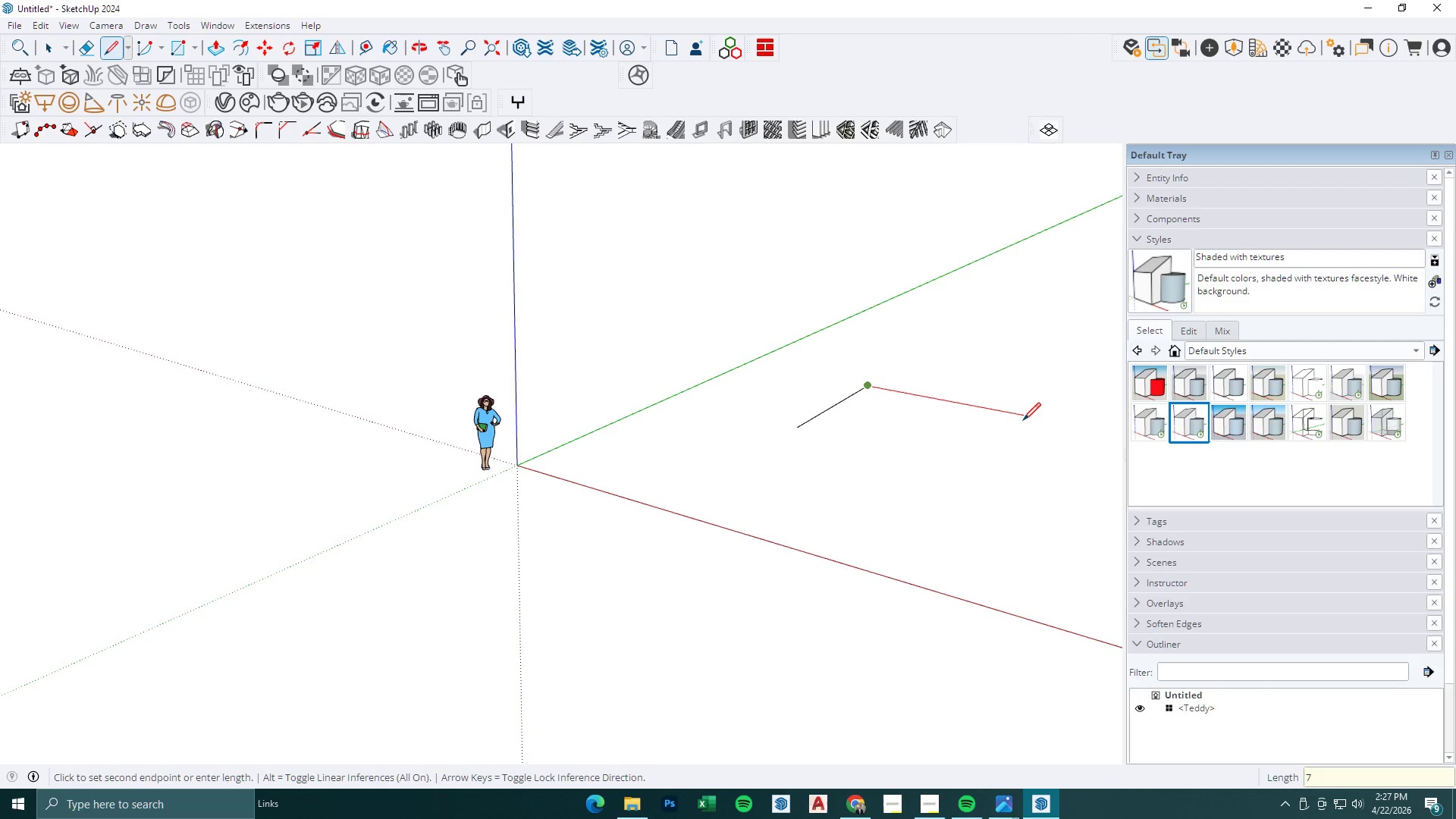 
key(Numpad6)
 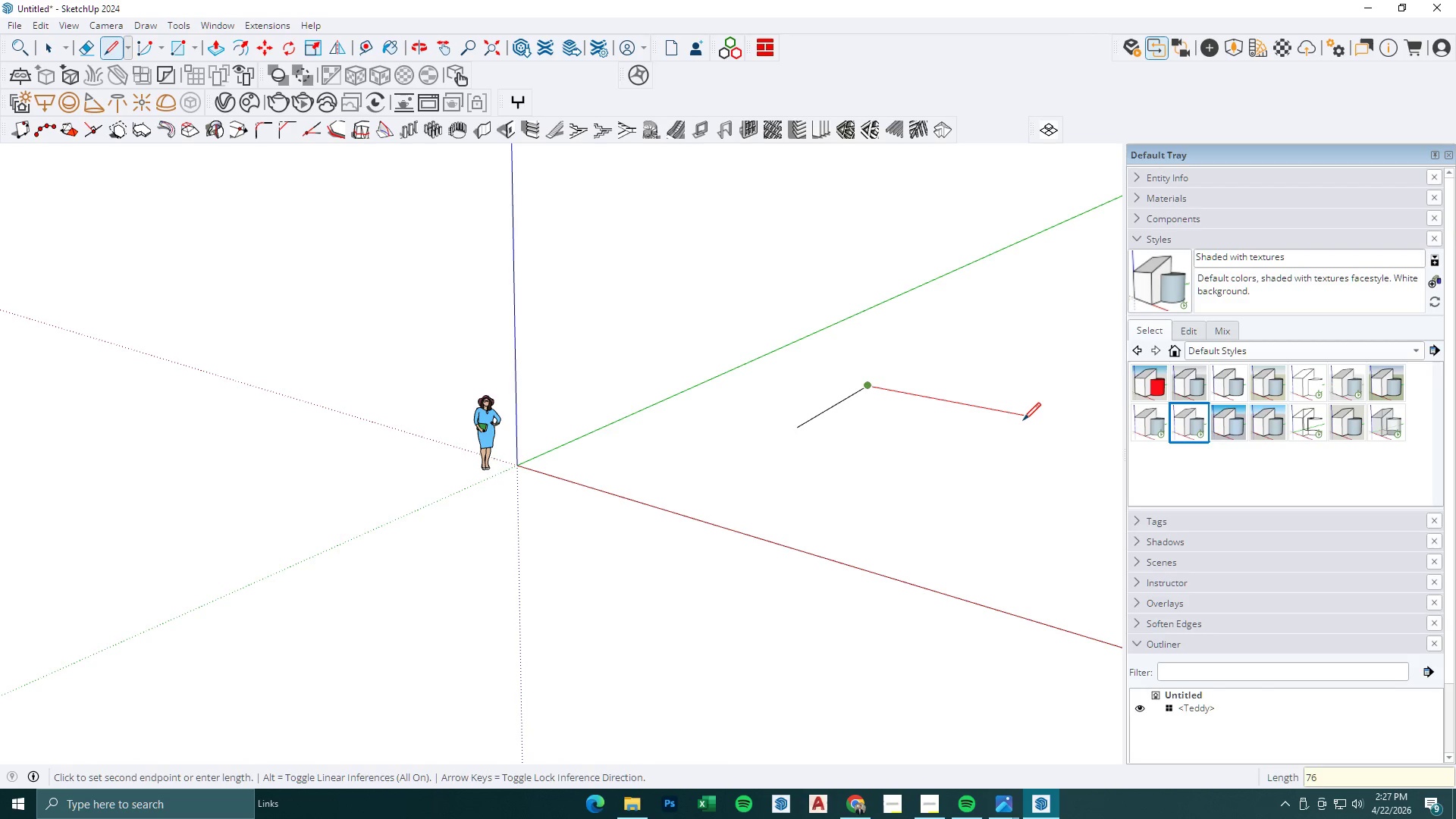 
key(Numpad2)
 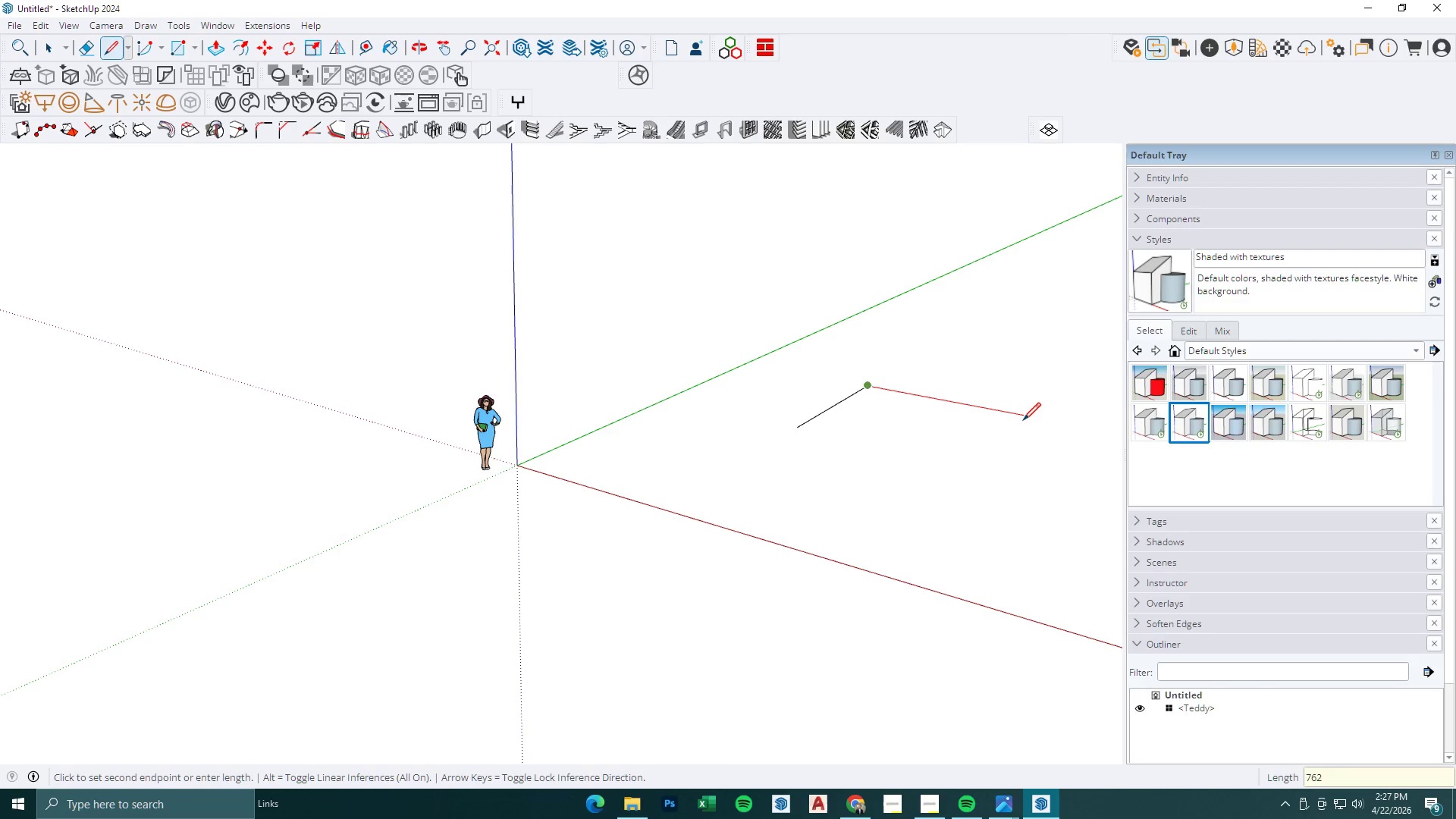 
key(Numpad0)
 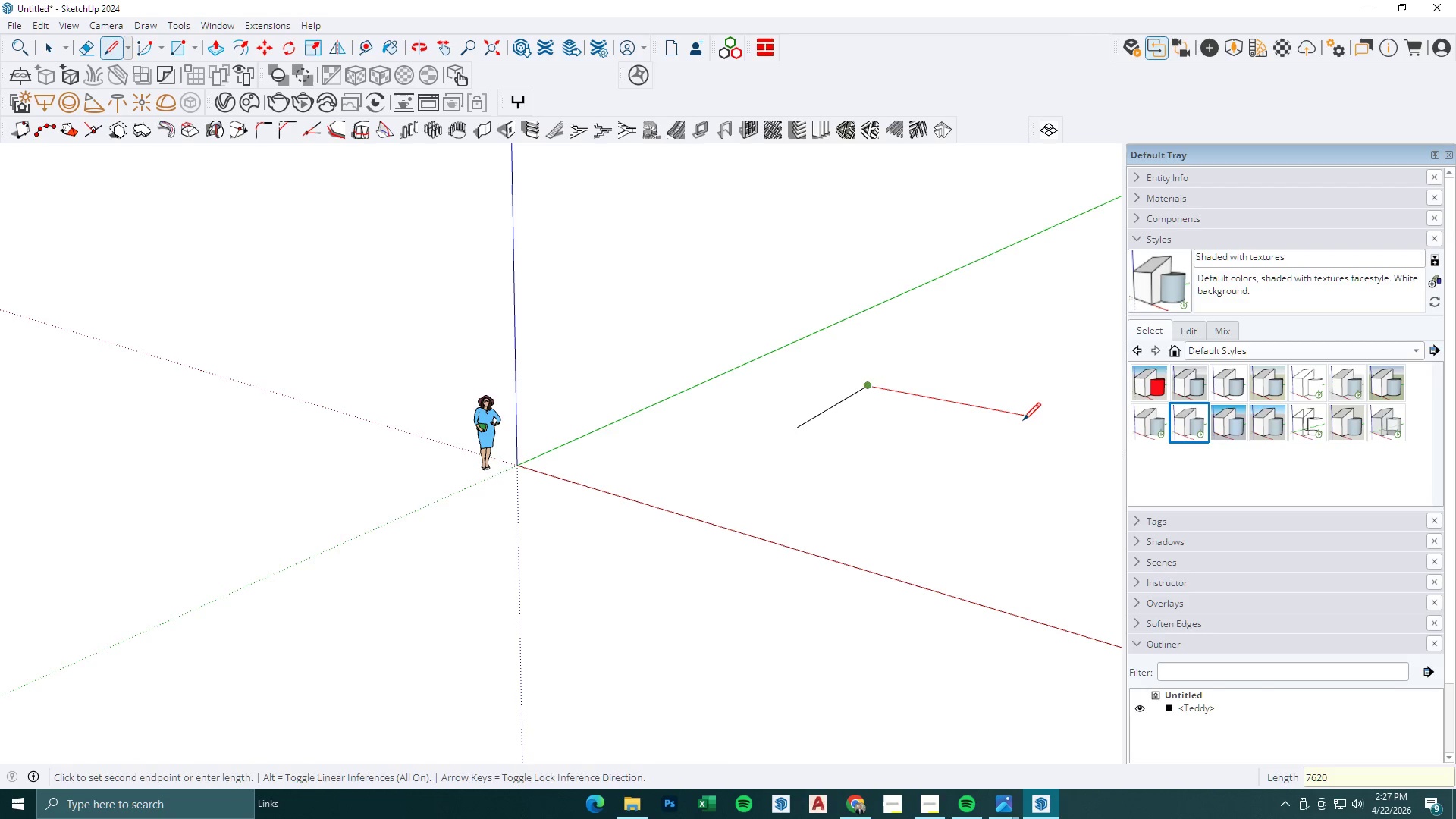 
key(NumpadEnter)
 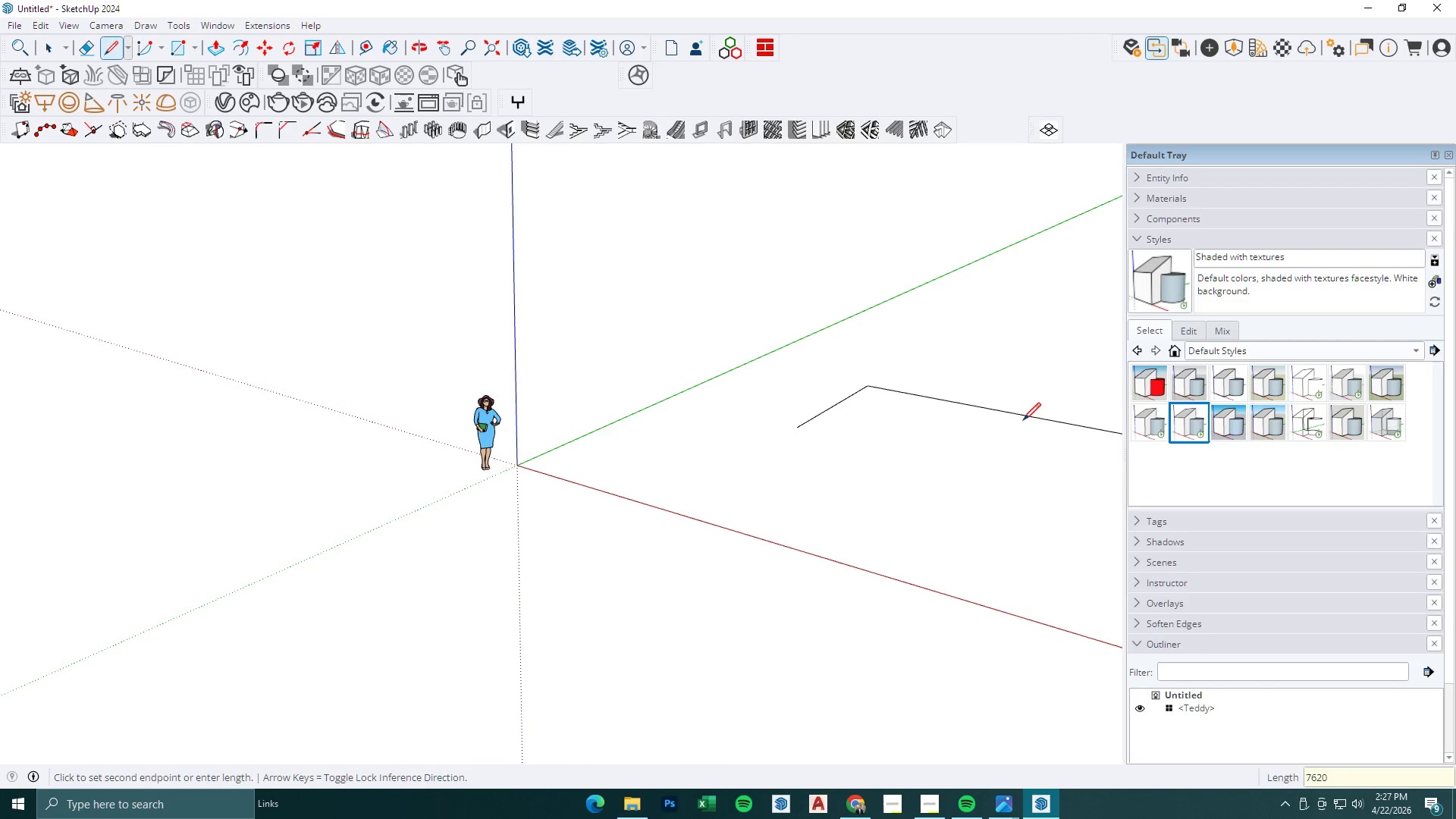 
scroll: coordinate [1023, 437], scroll_direction: down, amount: 4.0
 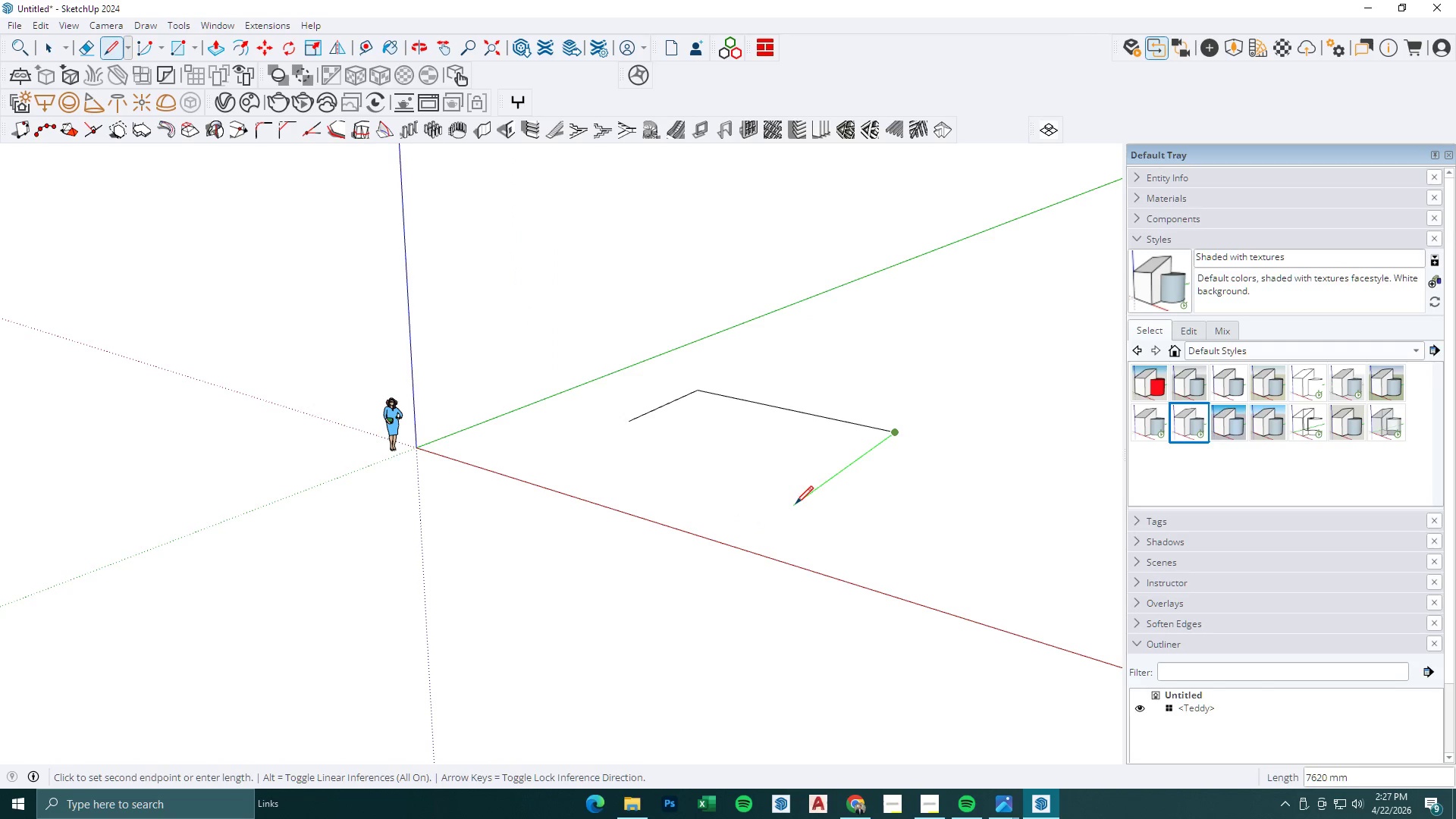 
left_click([795, 504])
 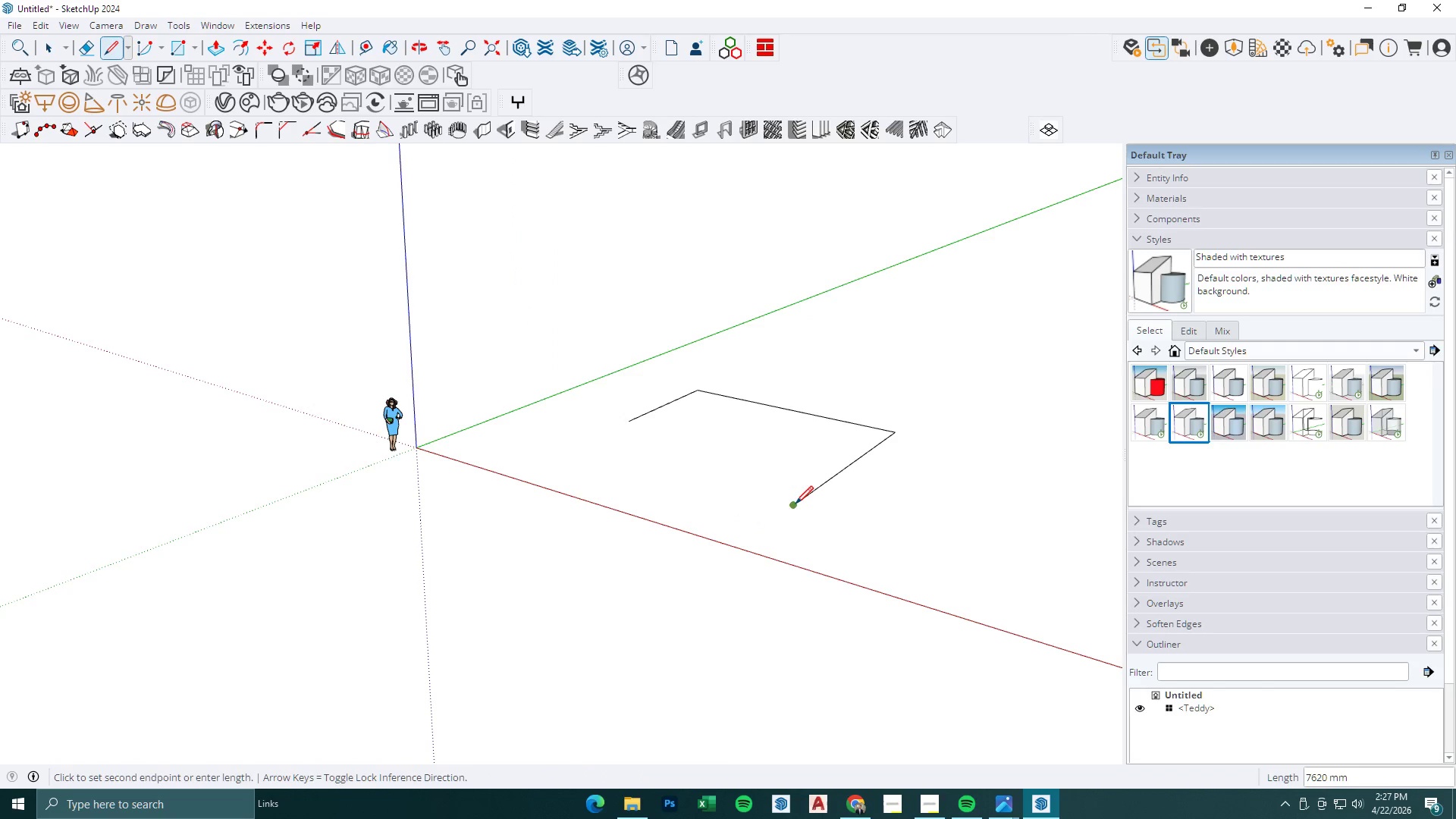 
key(Escape)
 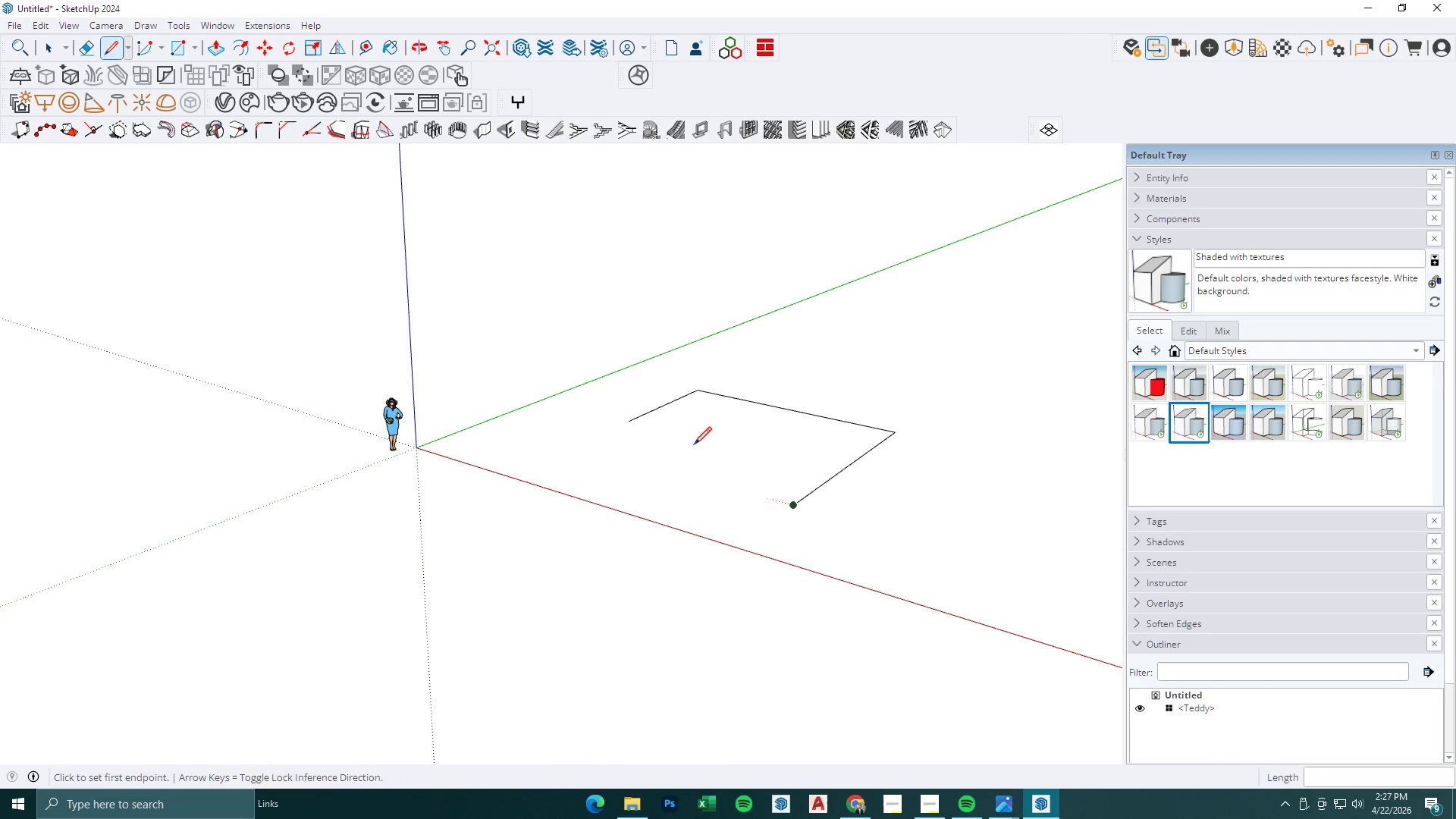 
key(Escape)
 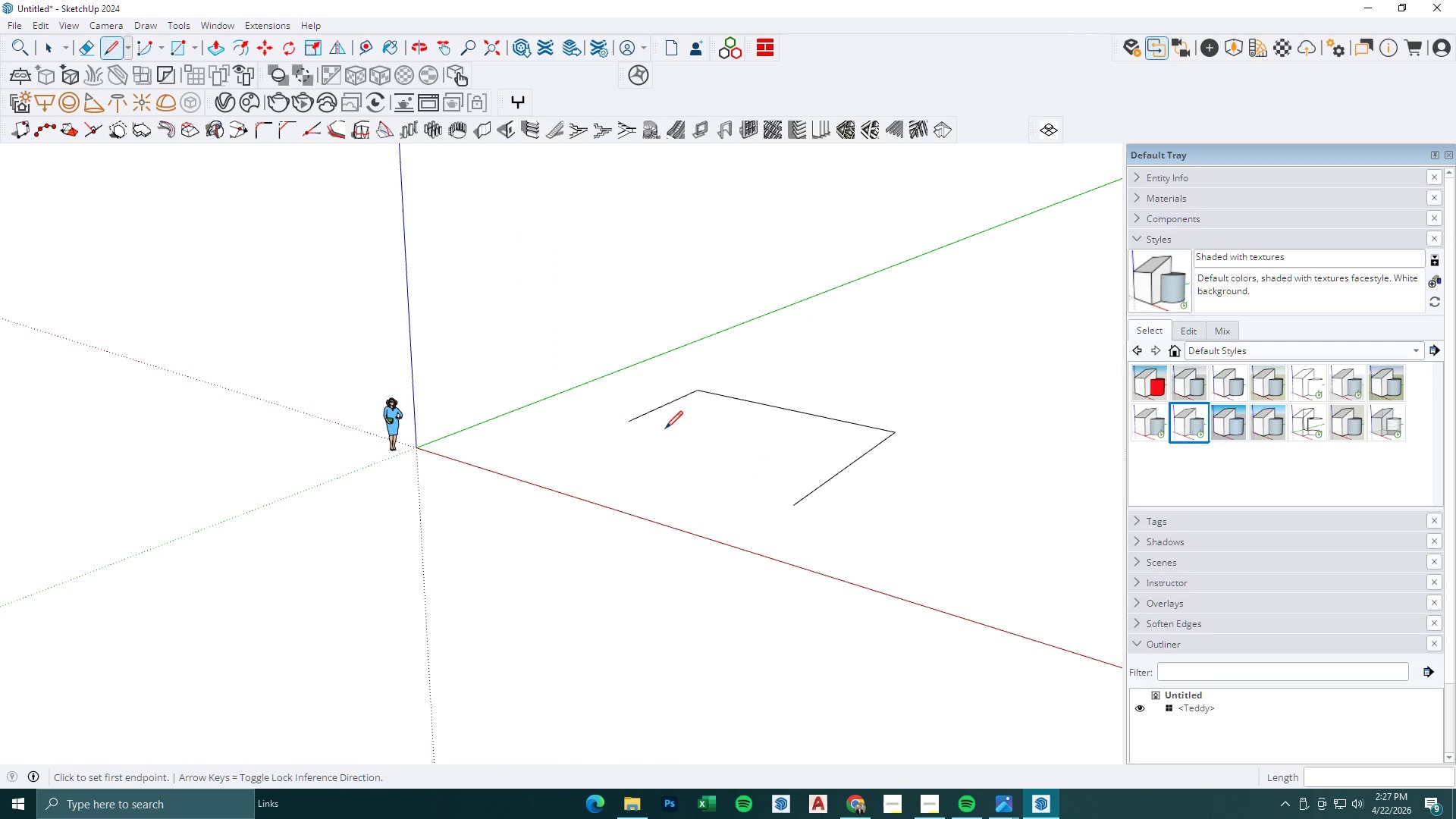 
key(Escape)
 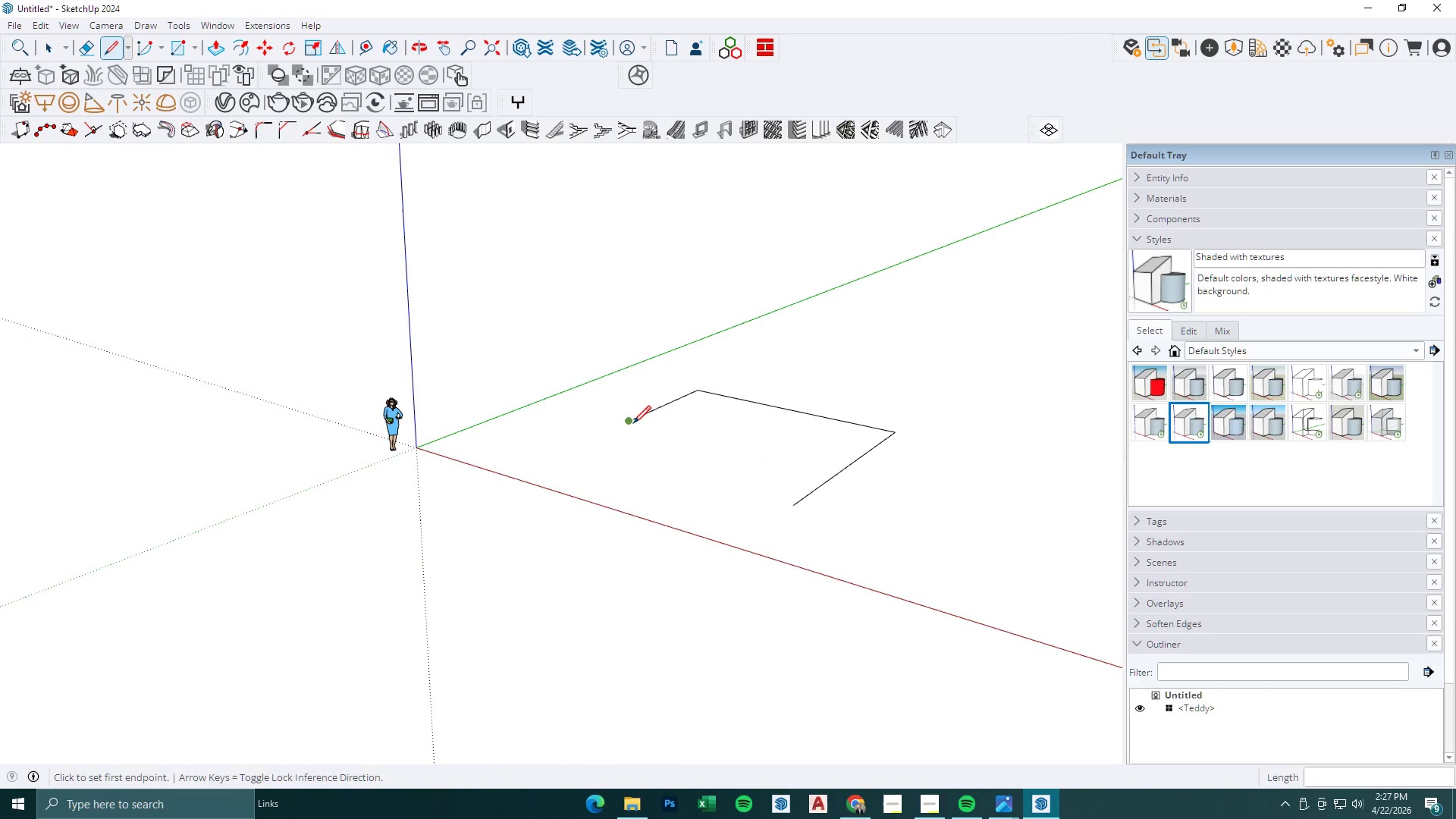 
left_click([633, 423])
 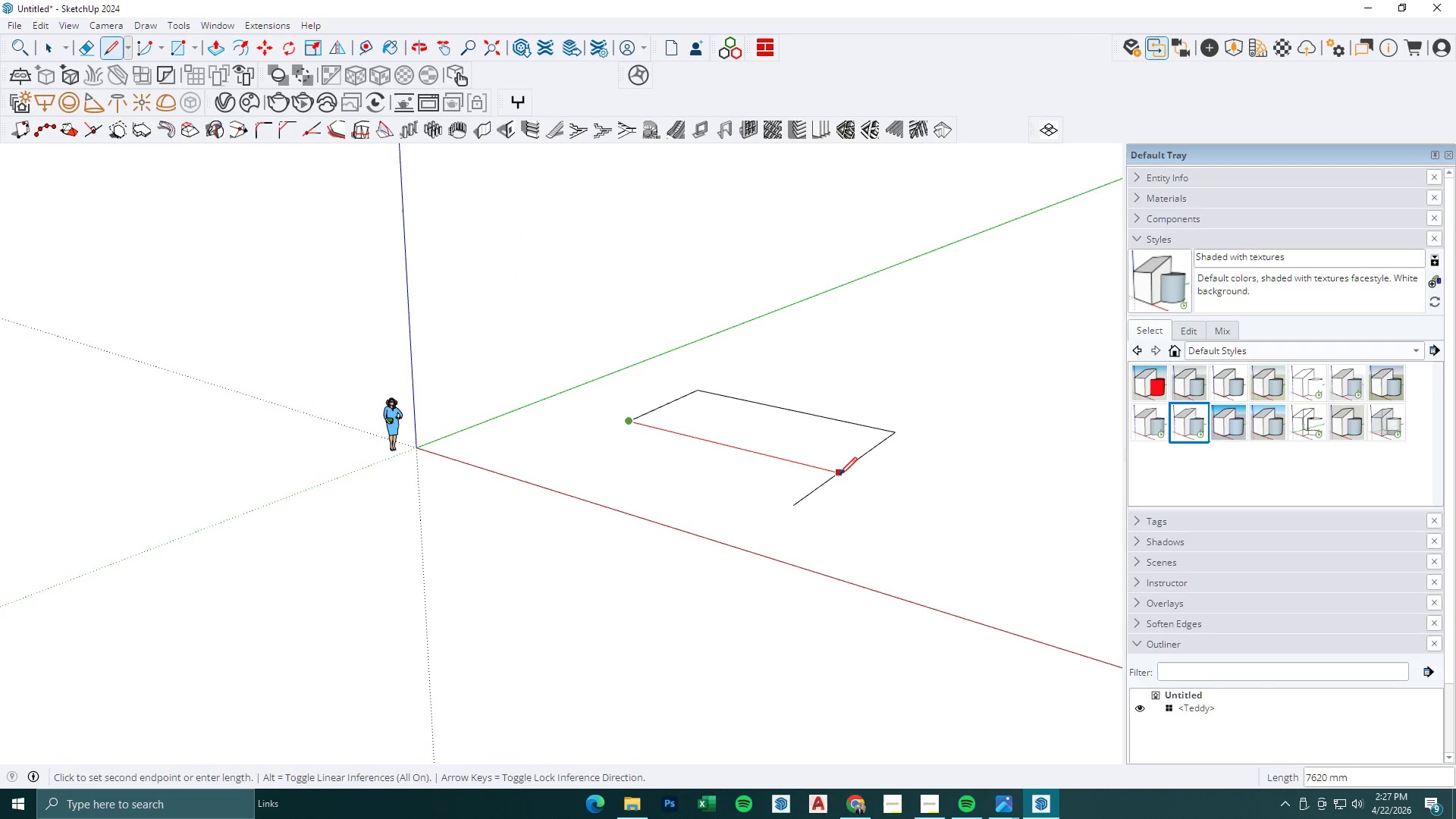 
left_click([839, 475])
 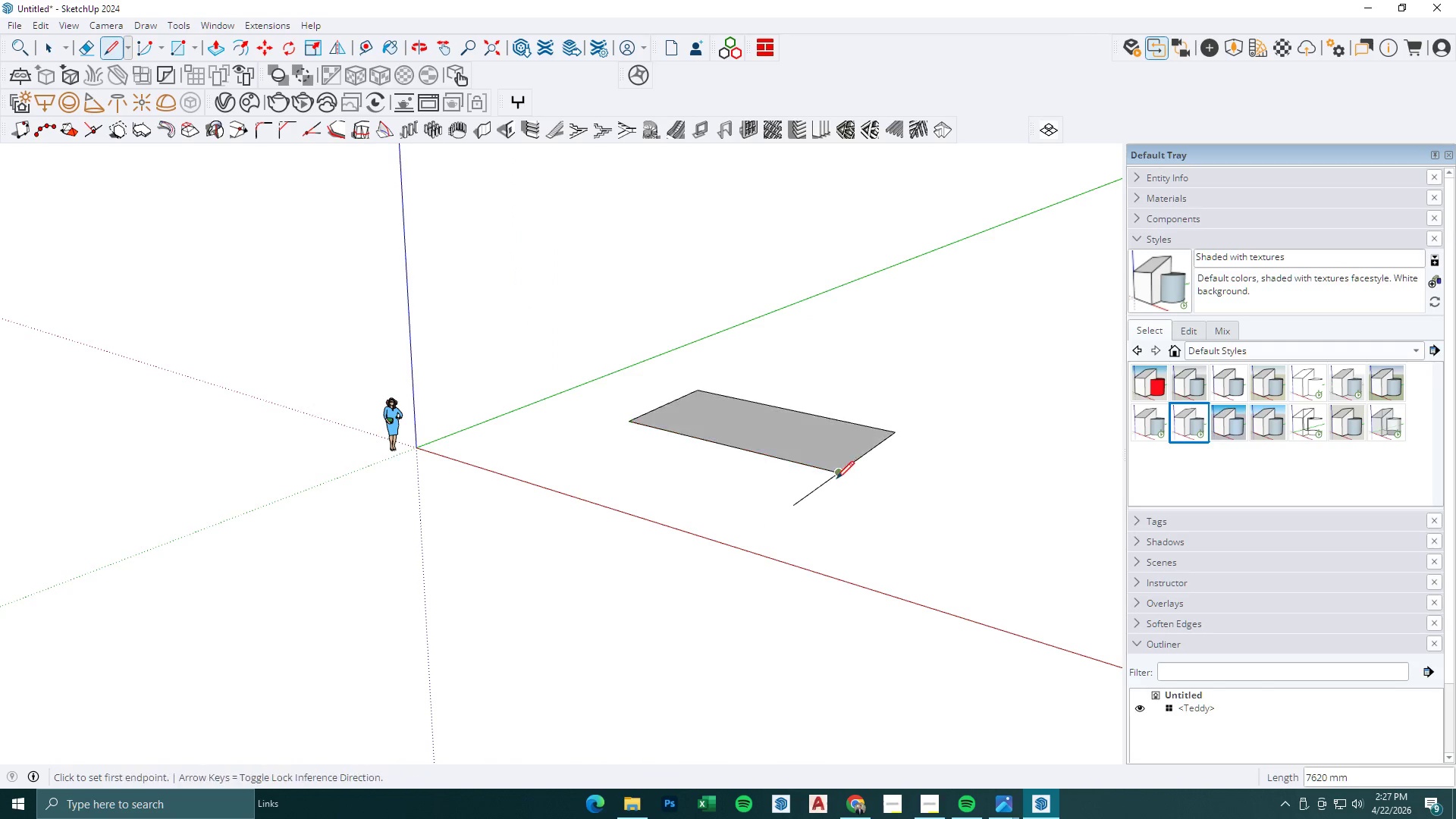 
key(E)
 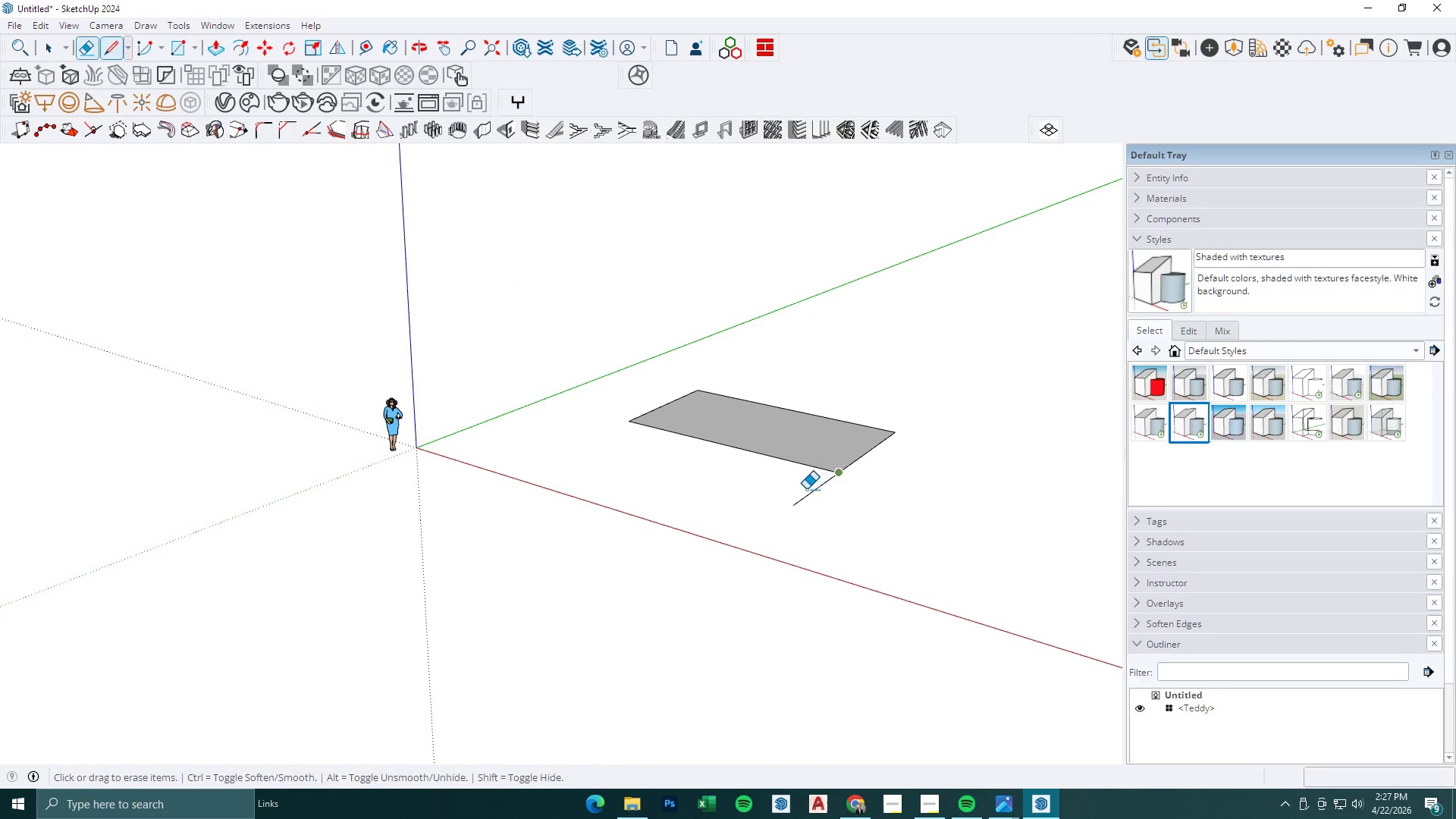 
left_click_drag(start_coordinate=[805, 489], to_coordinate=[852, 523])
 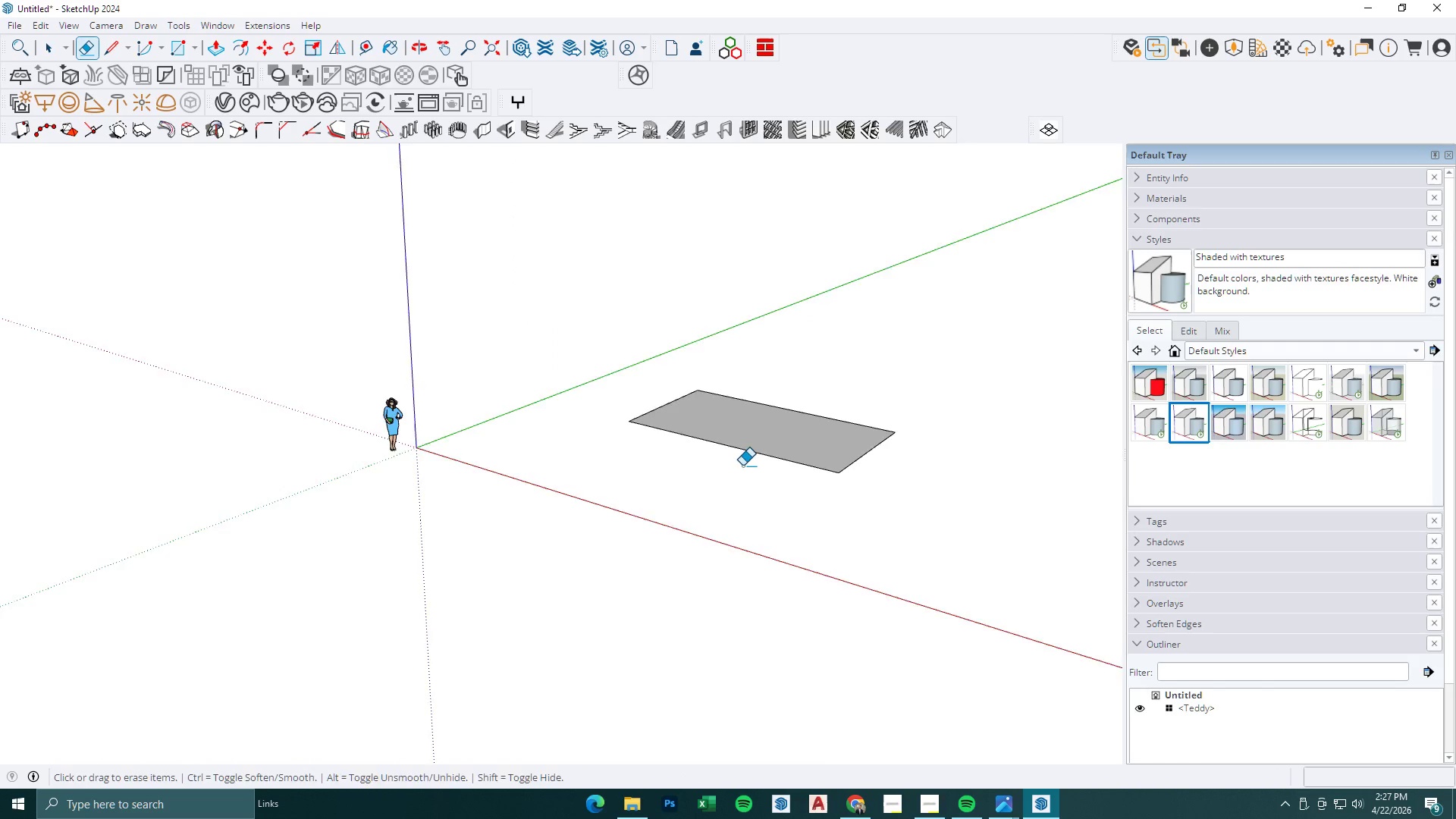 
scroll: coordinate [736, 463], scroll_direction: down, amount: 3.0
 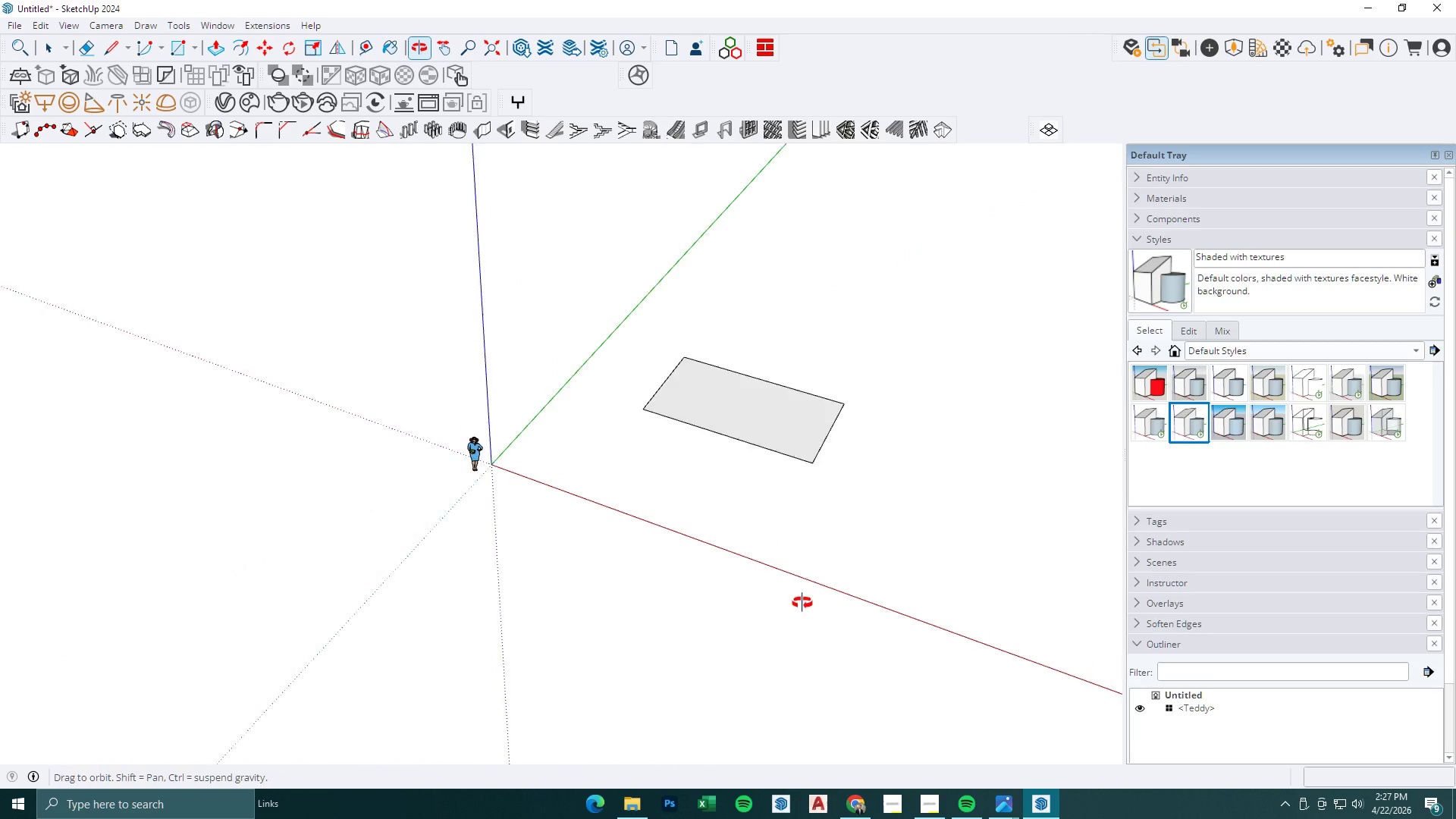 
key(Space)
 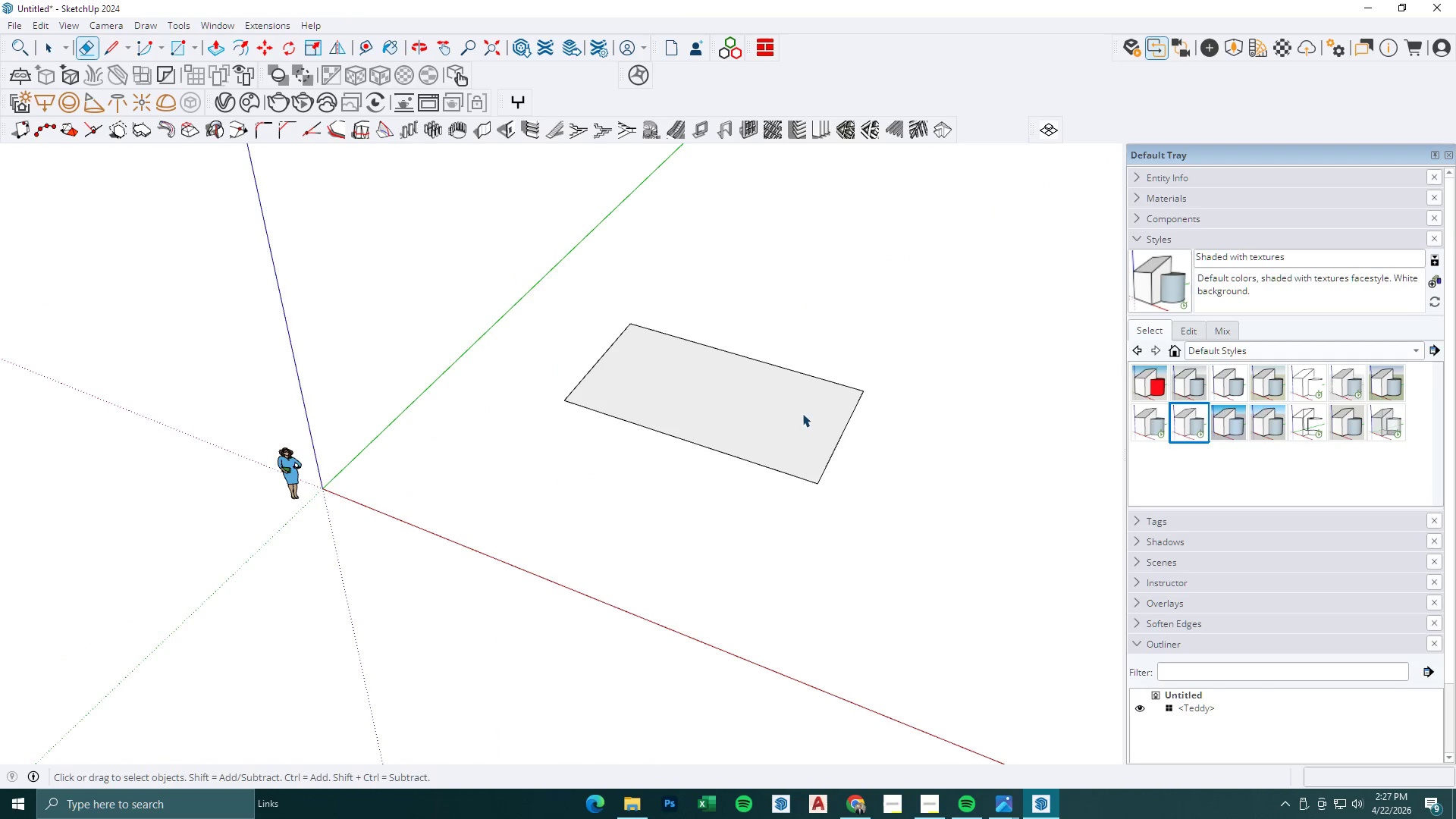 
left_click([801, 413])
 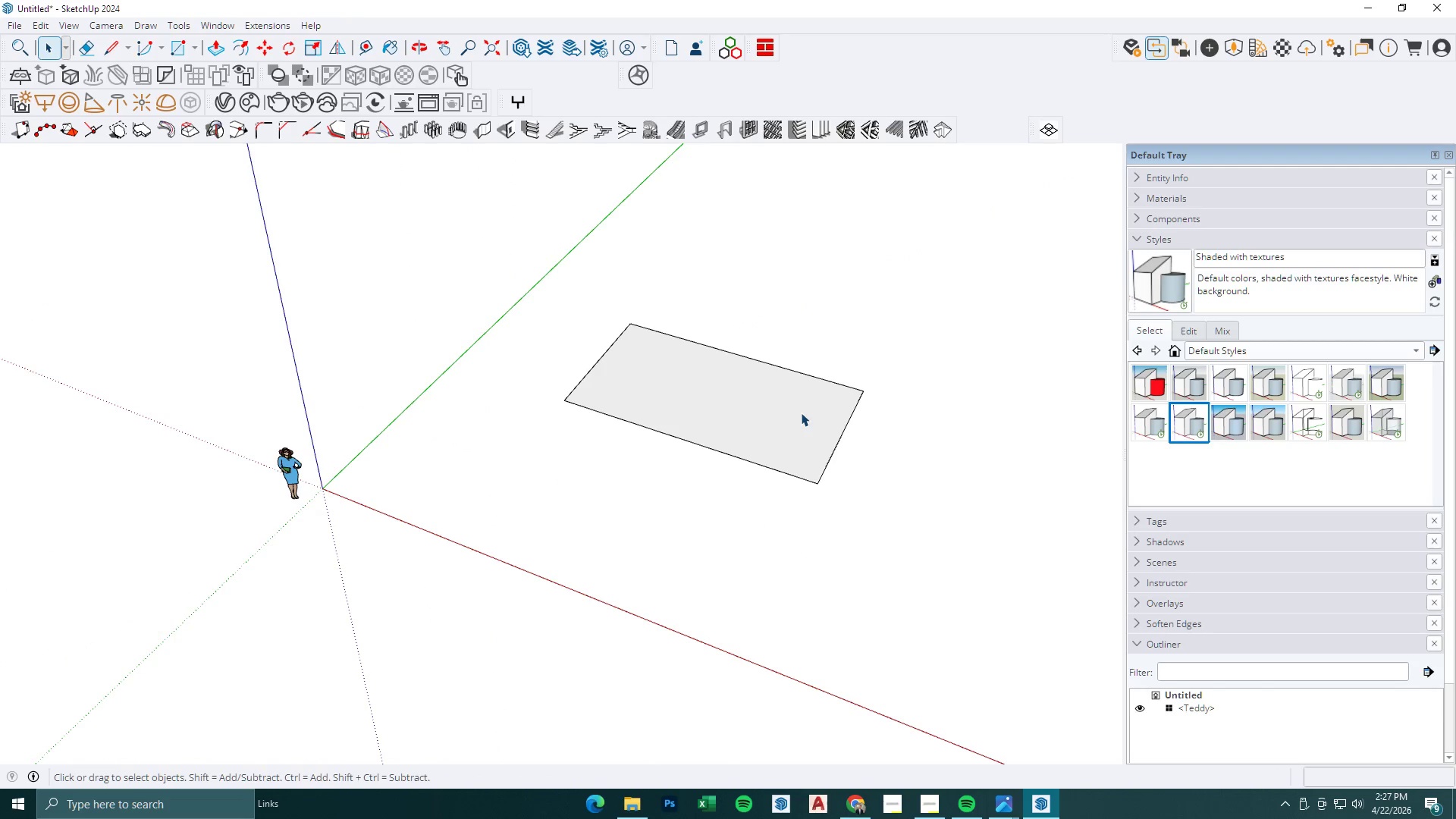 
double_click([801, 413])
 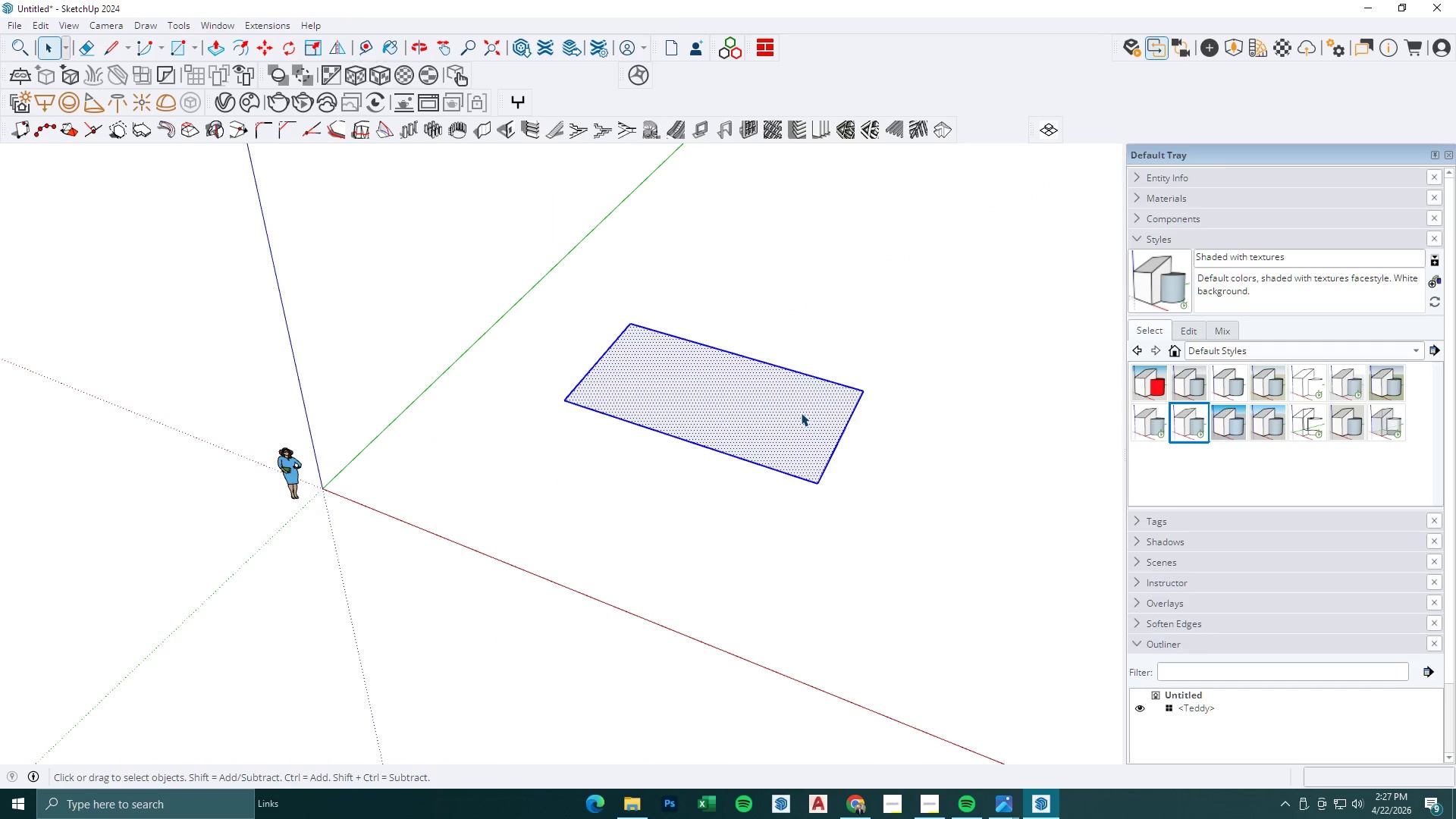 
scroll: coordinate [802, 416], scroll_direction: up, amount: 4.0
 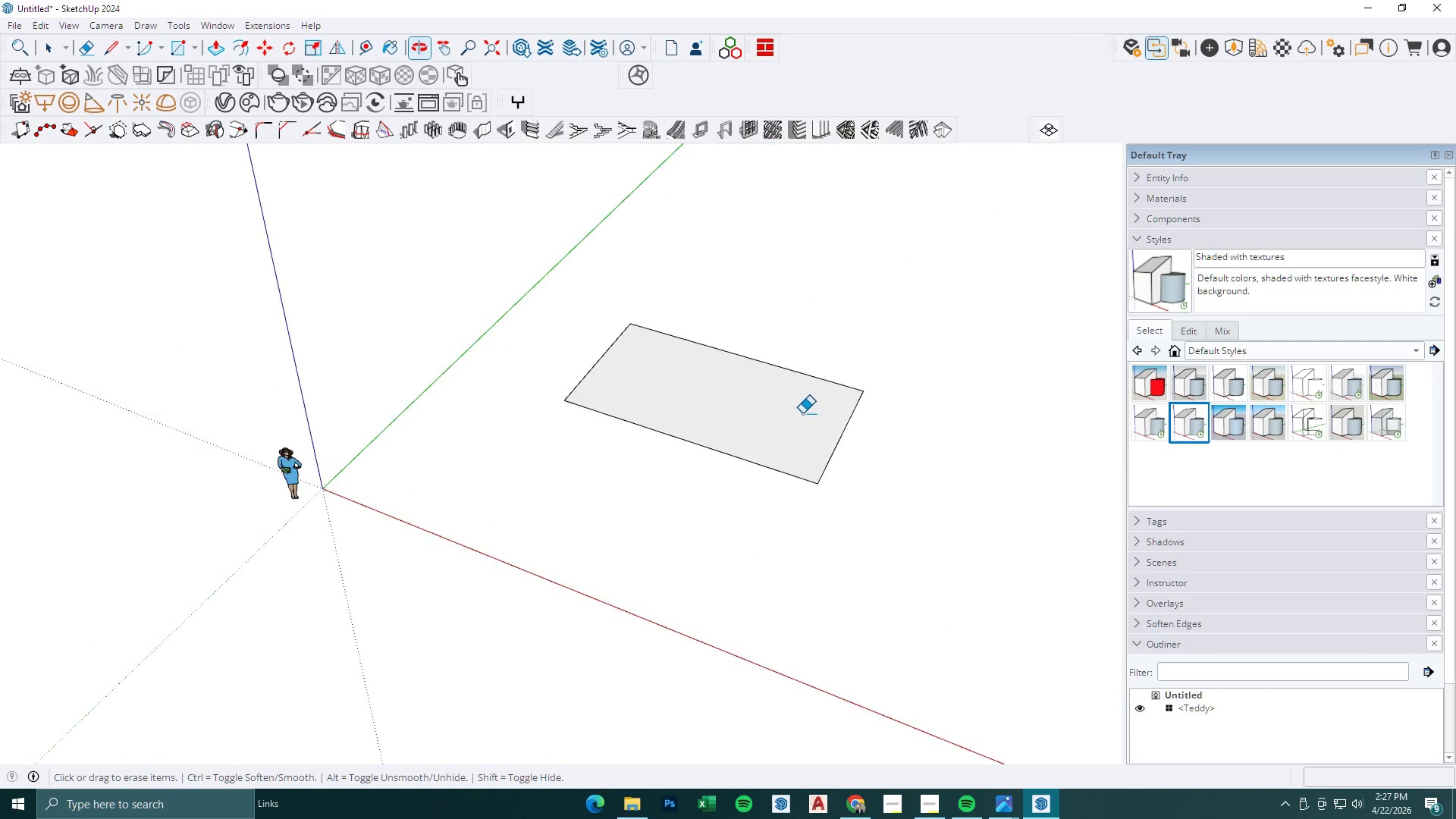 
right_click([801, 413])
 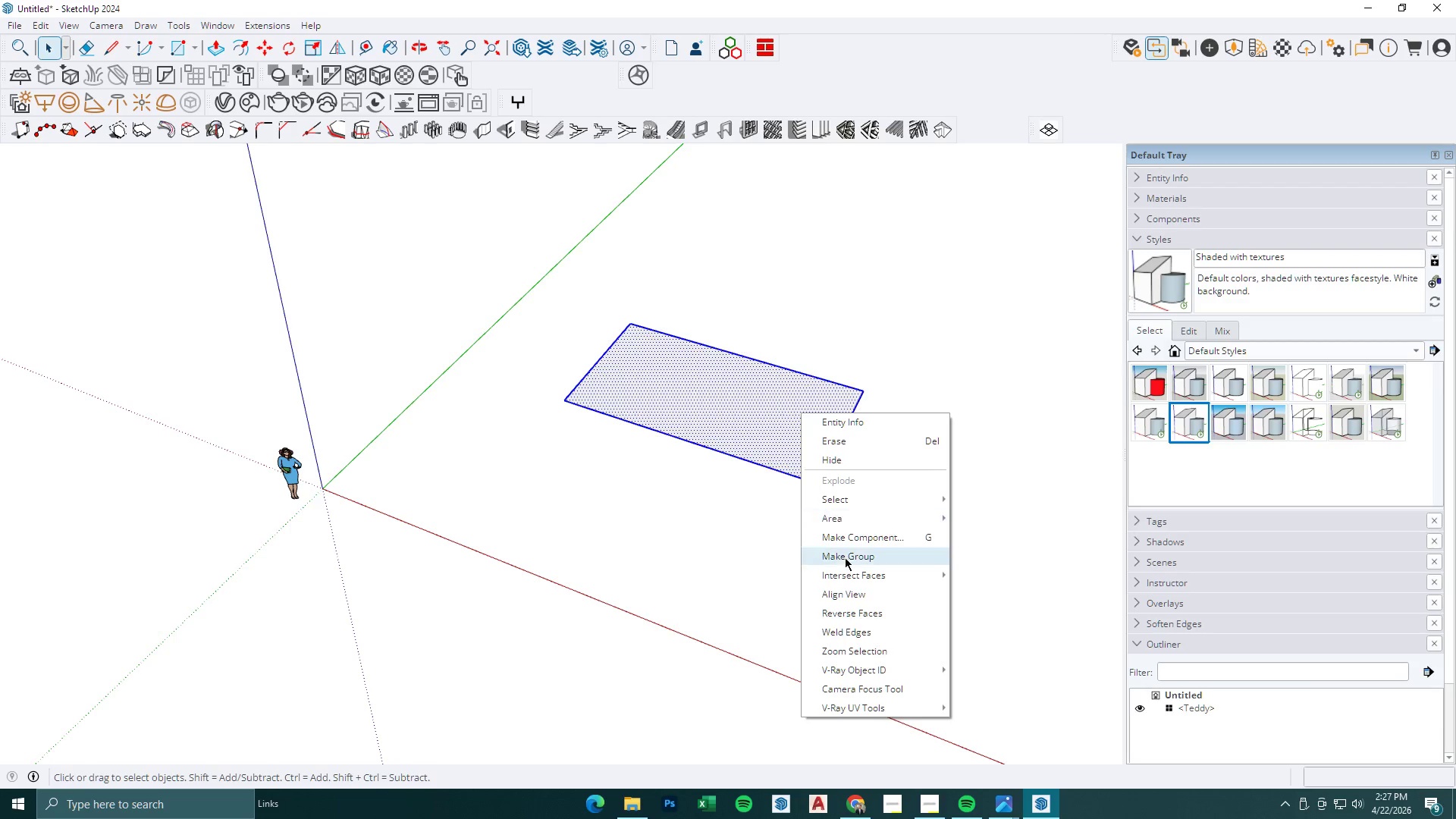 
left_click([845, 562])
 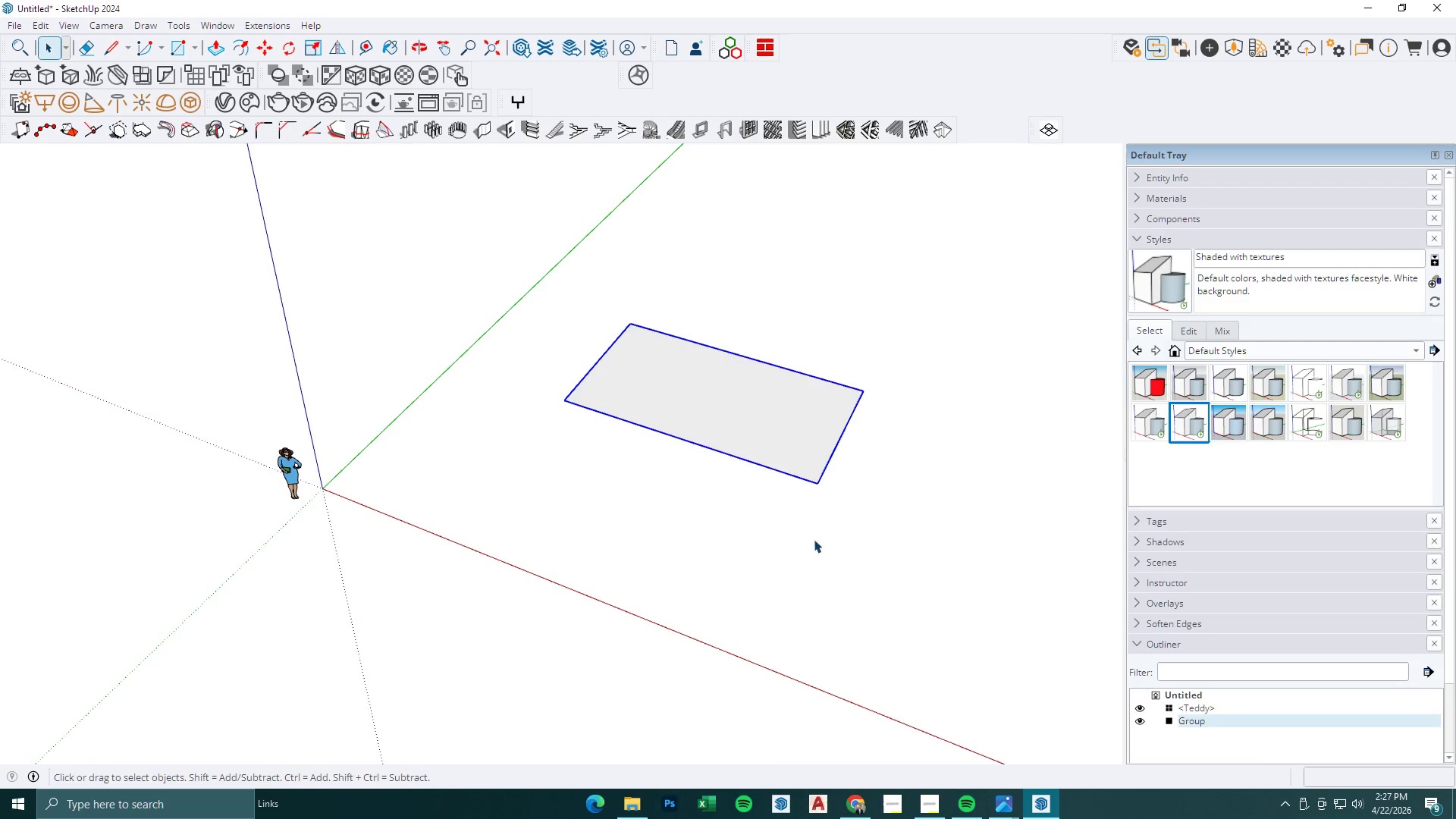 
key(Space)
 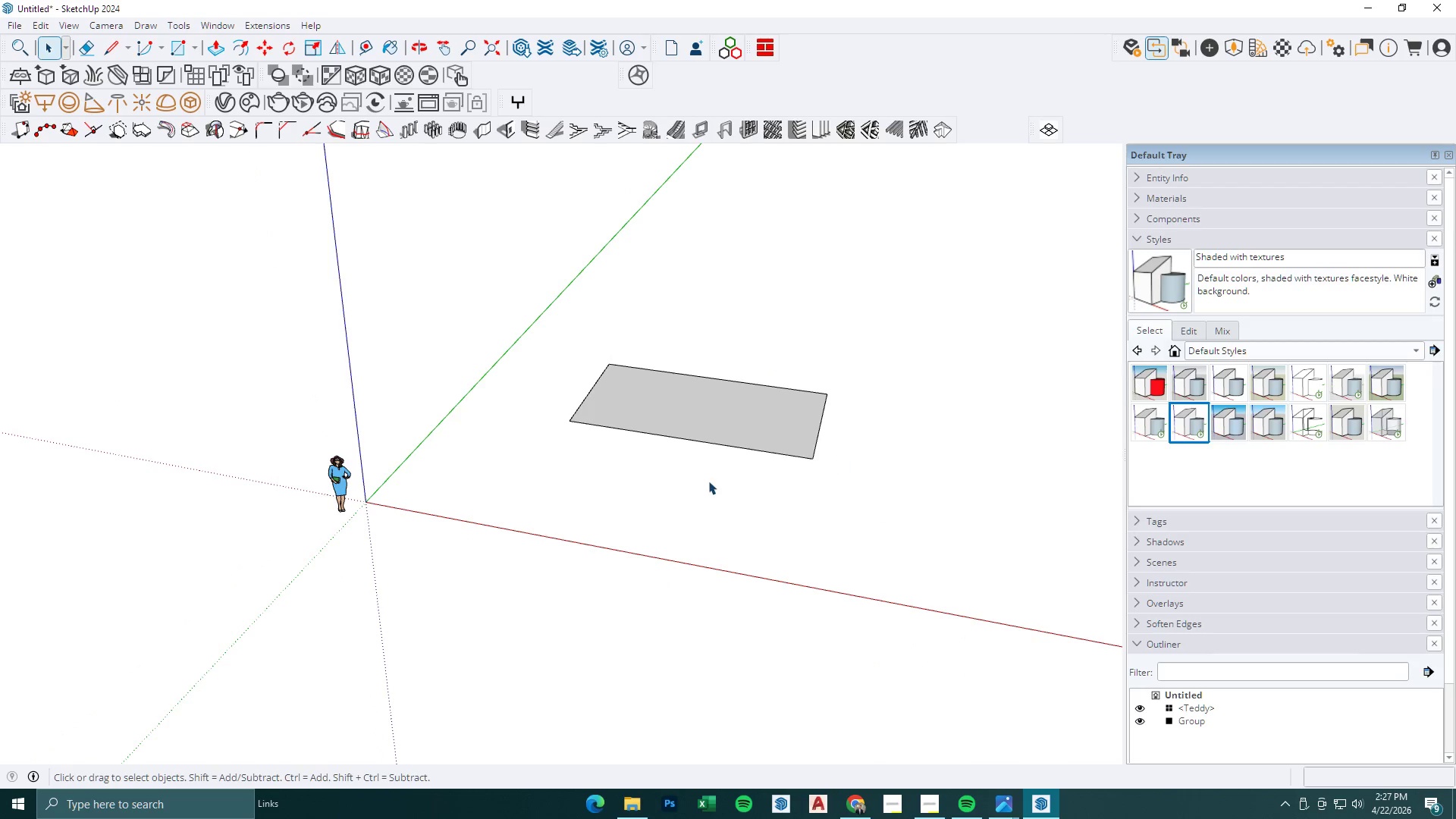 
scroll: coordinate [705, 486], scroll_direction: down, amount: 5.0
 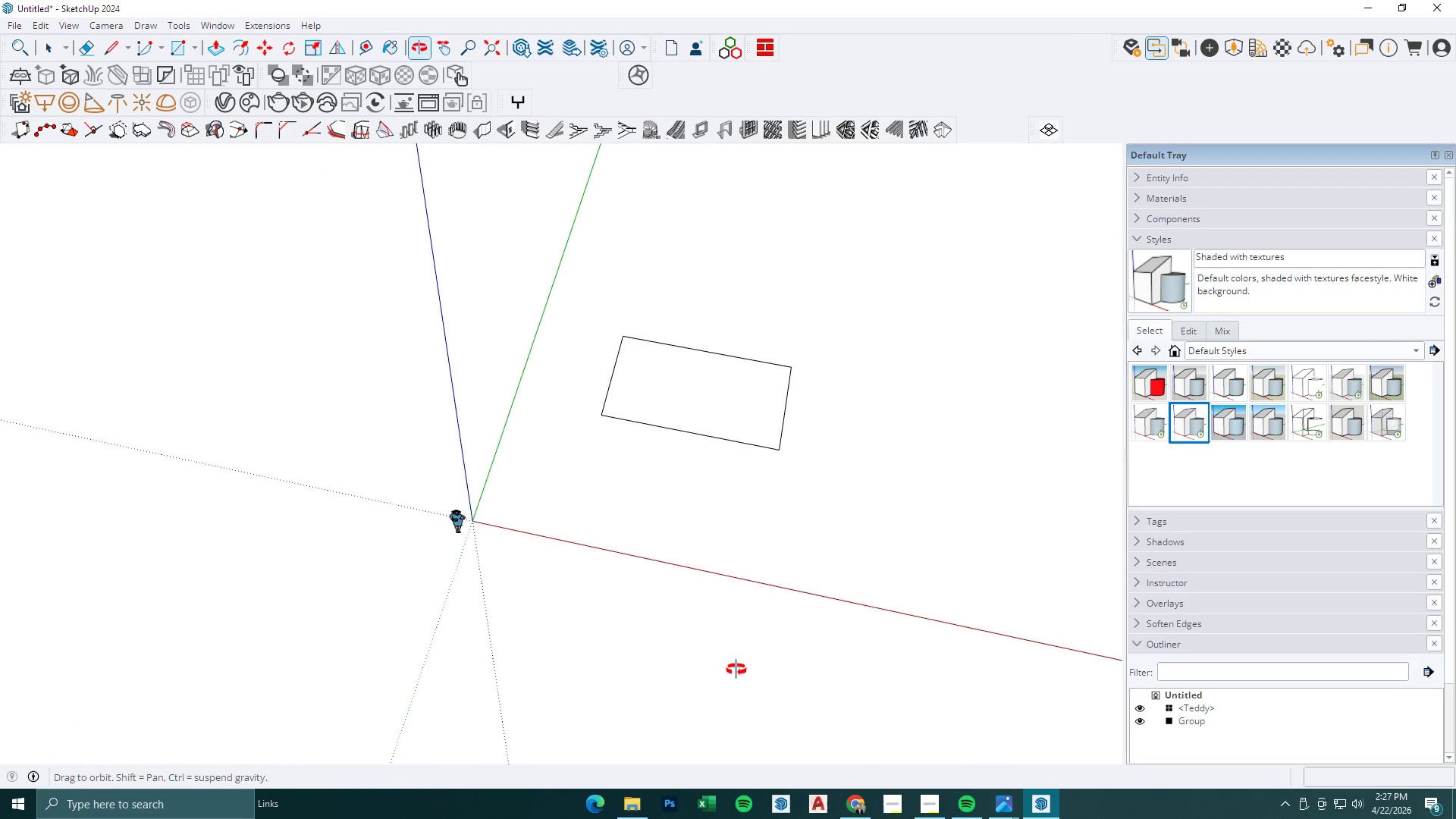 
scroll: coordinate [742, 370], scroll_direction: up, amount: 12.0
 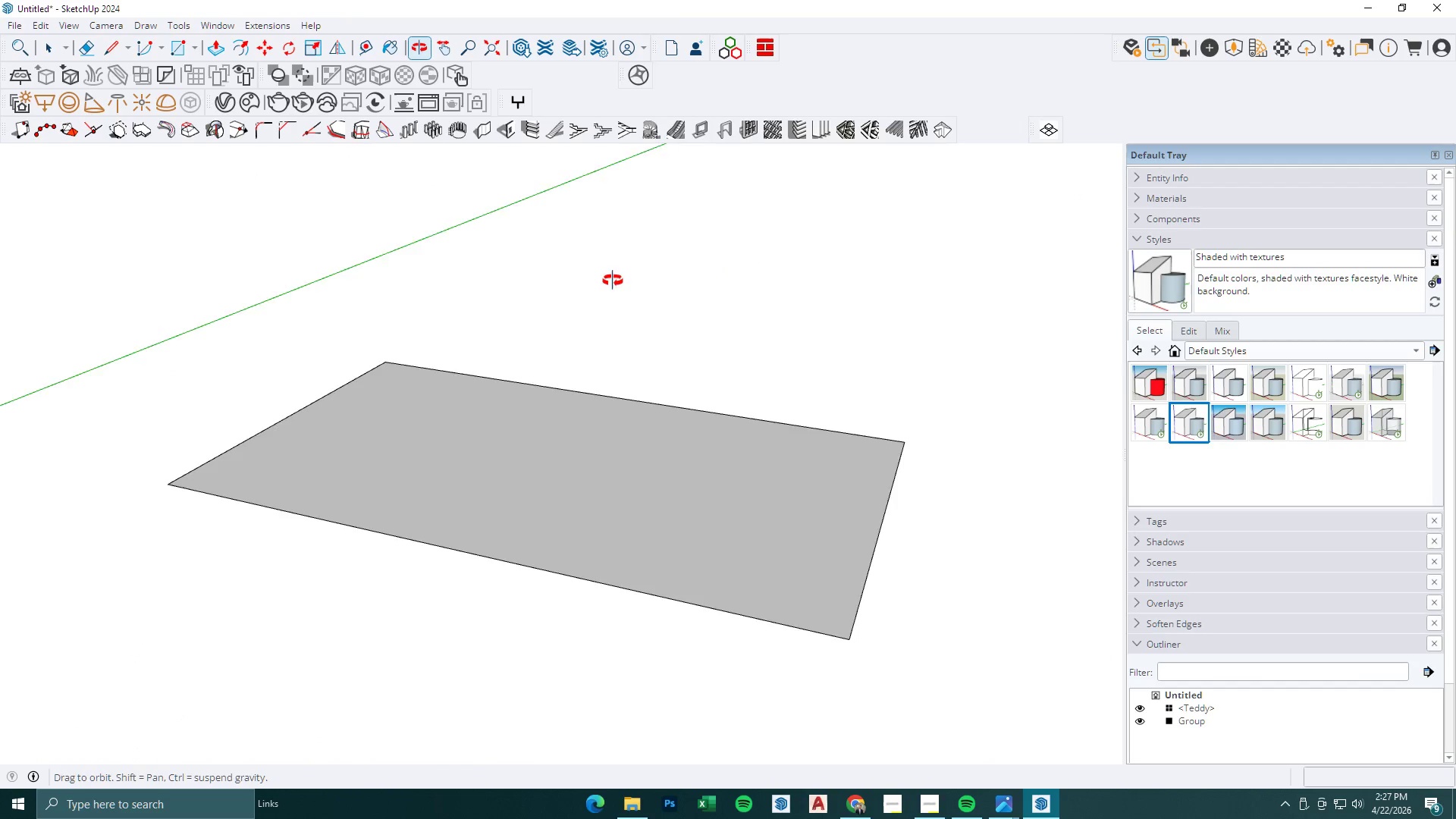 
scroll: coordinate [607, 357], scroll_direction: down, amount: 1.0
 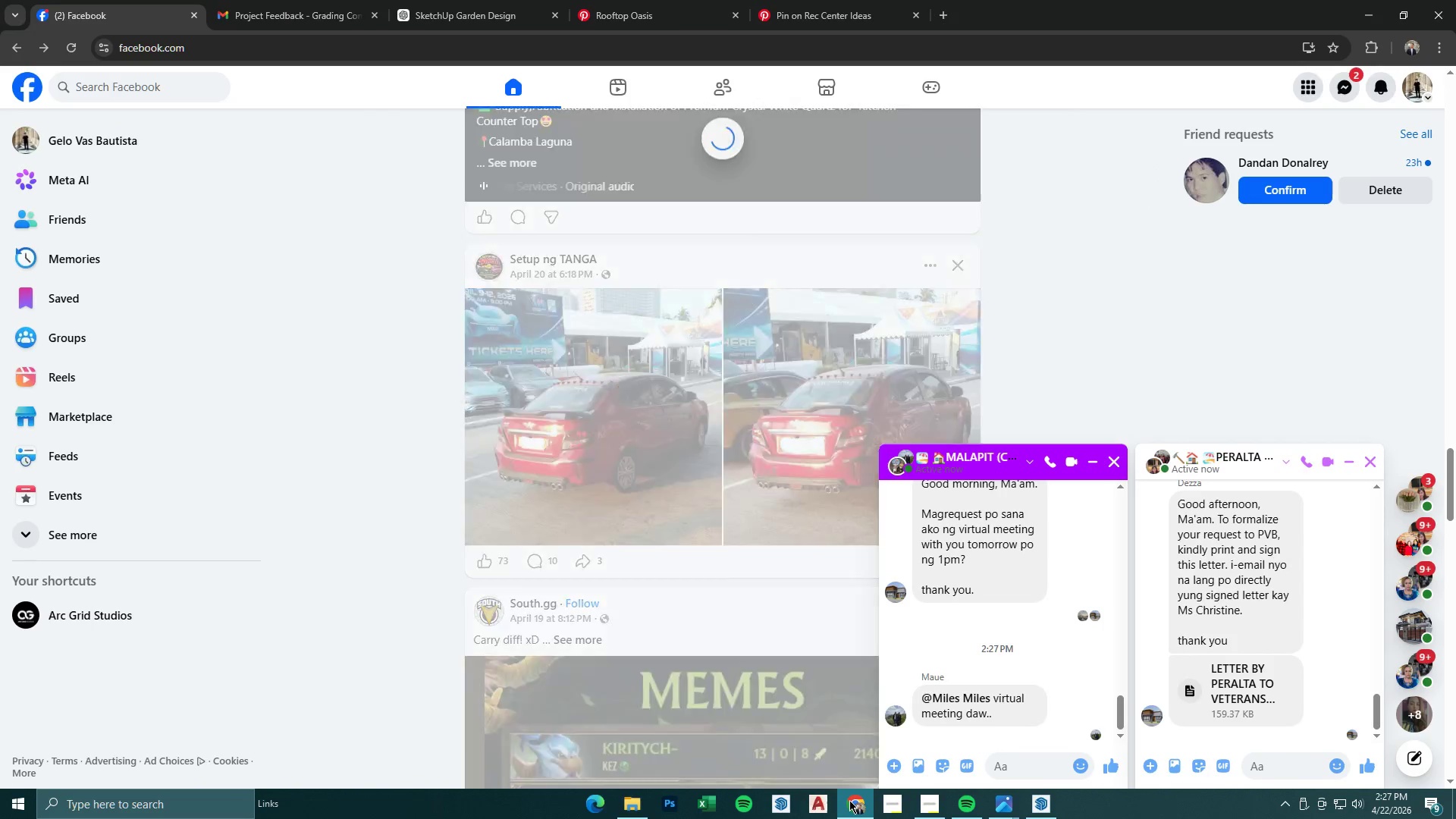 
left_click([849, 800])
 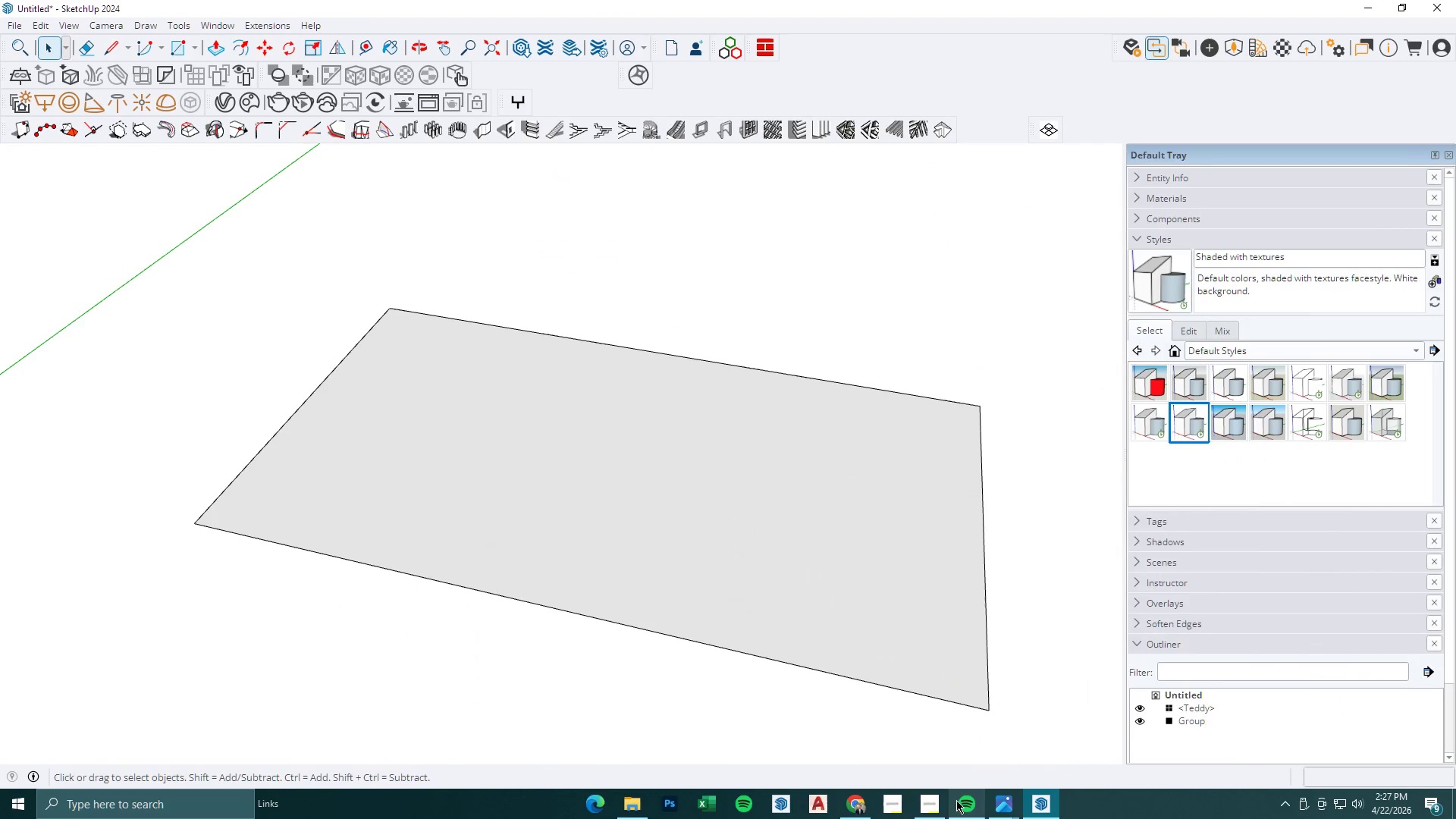 
left_click([941, 802])